 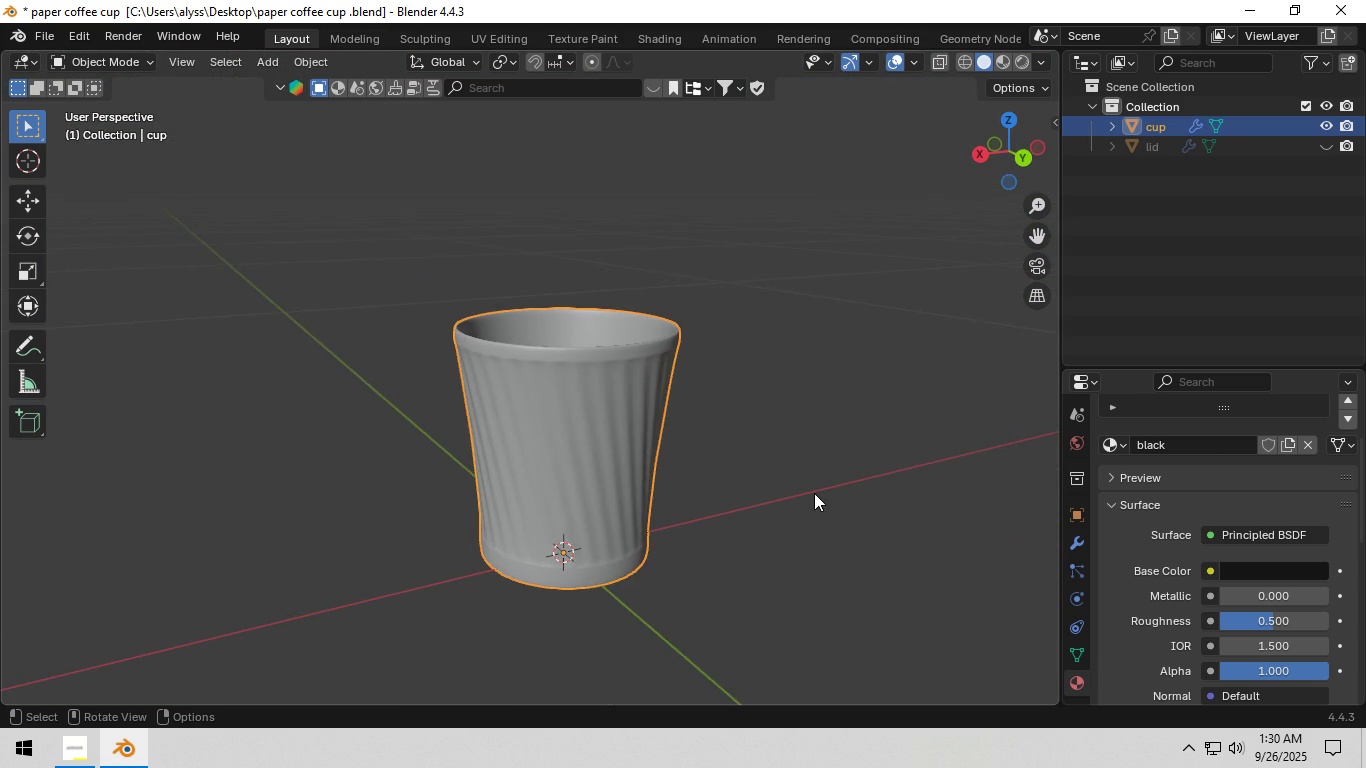 
key(Shift+ShiftLeft)
 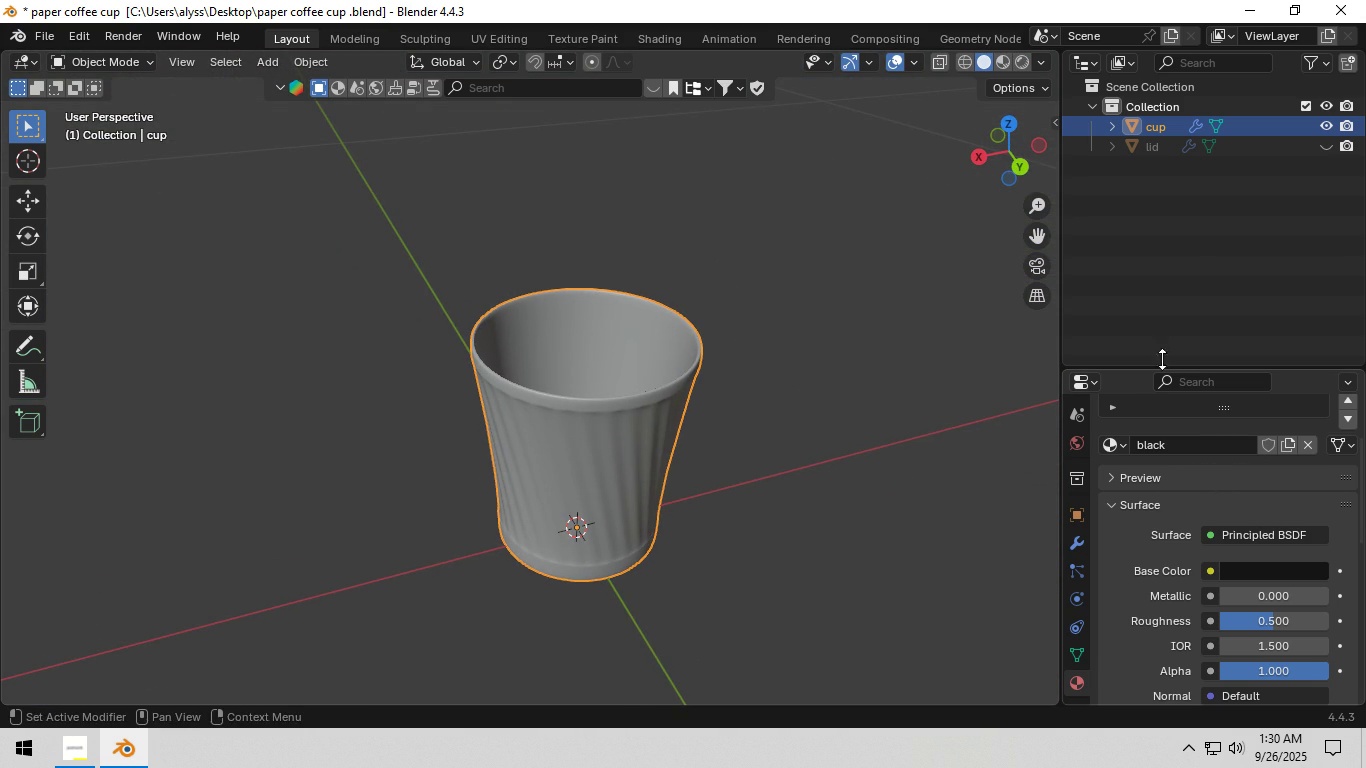 
left_click([1329, 146])
 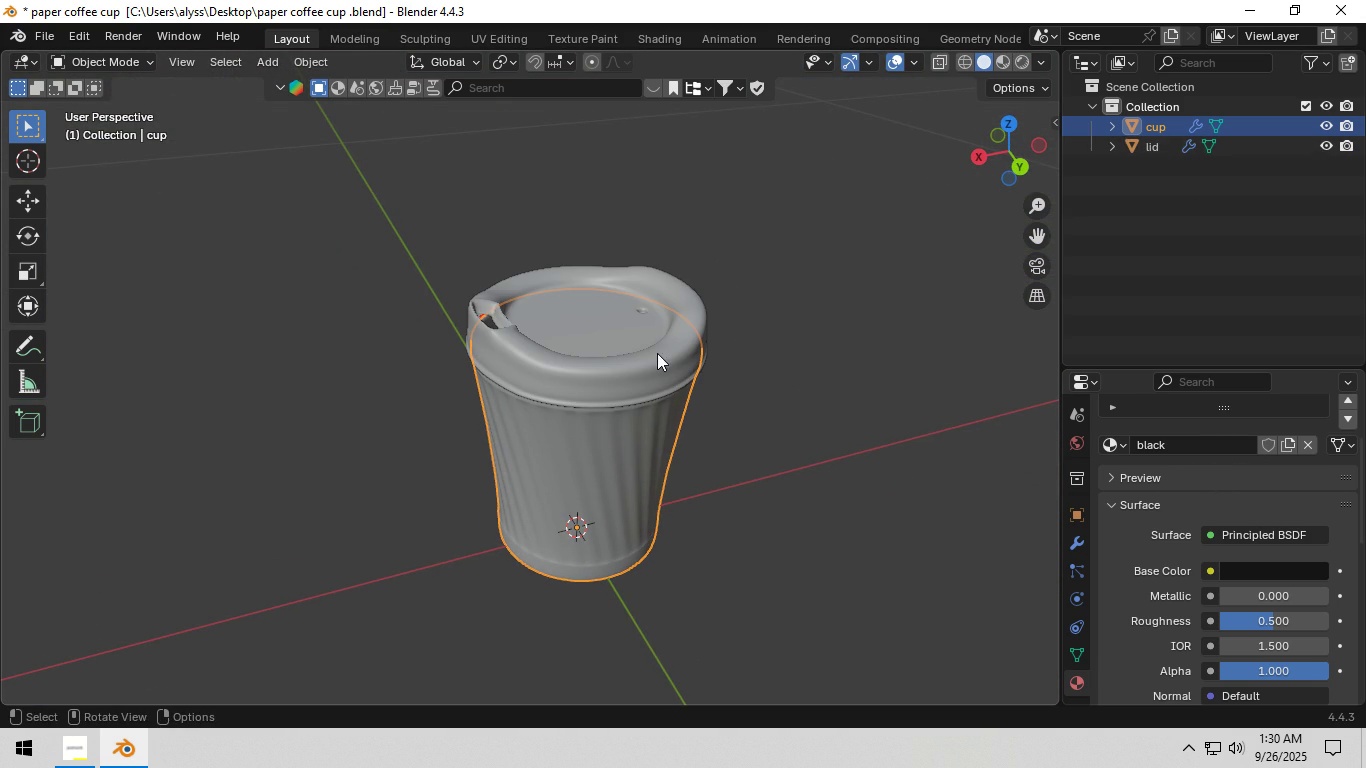 
left_click([658, 352])
 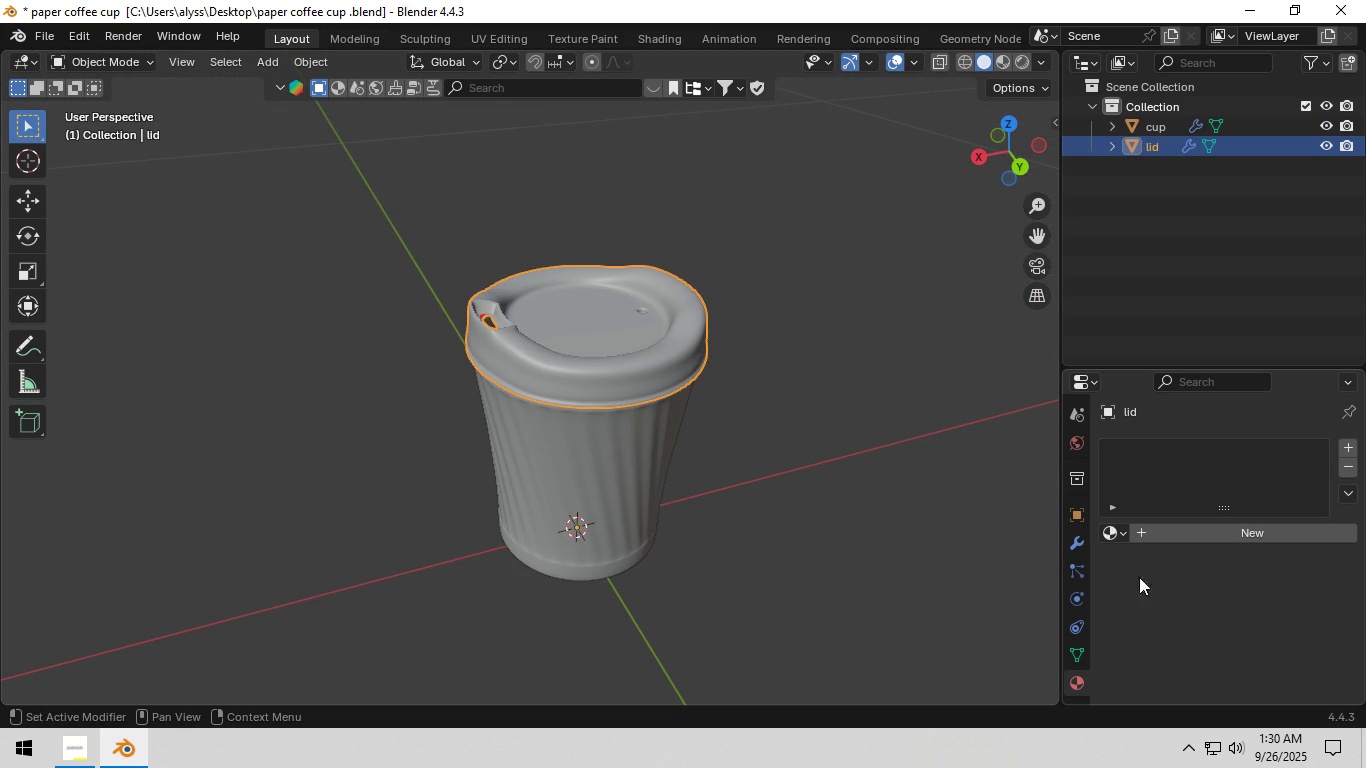 
left_click([1179, 530])
 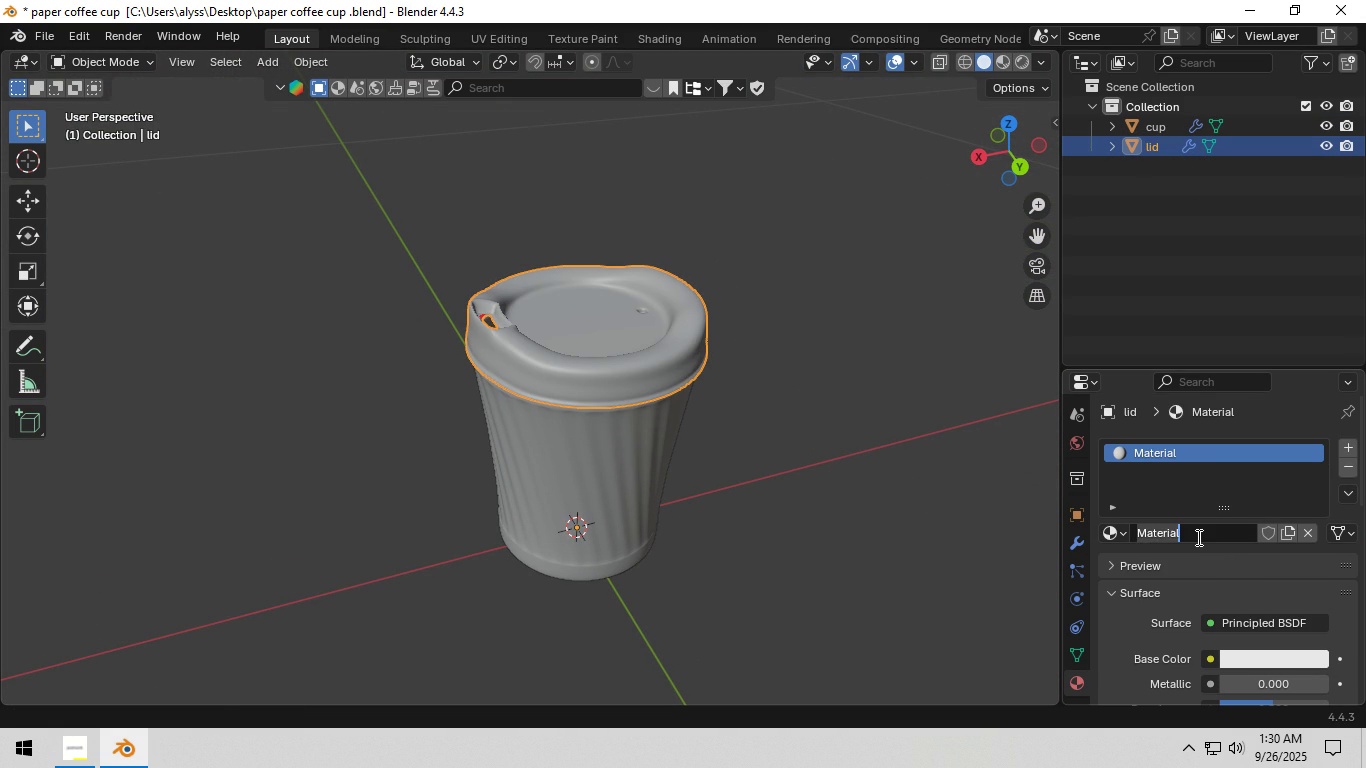 
left_click([1197, 537])
 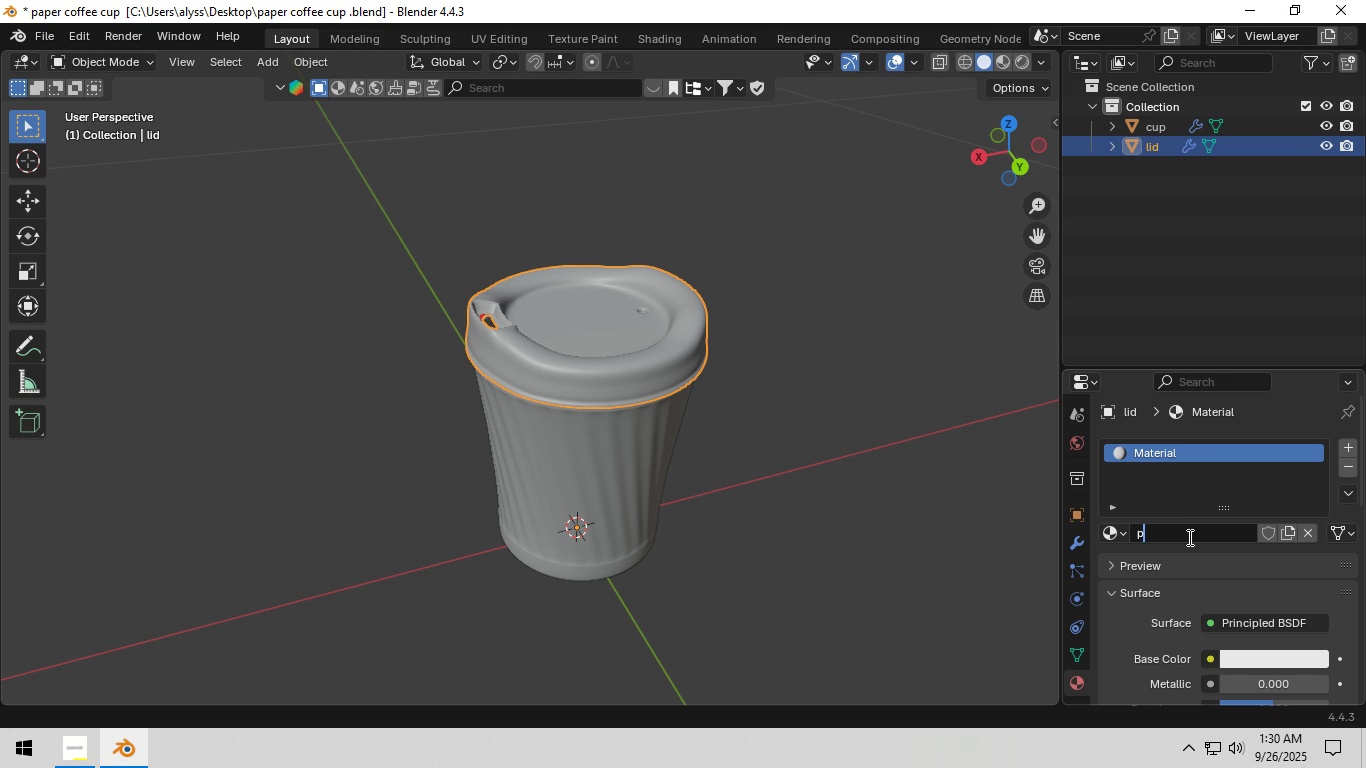 
type(plastic lid)
 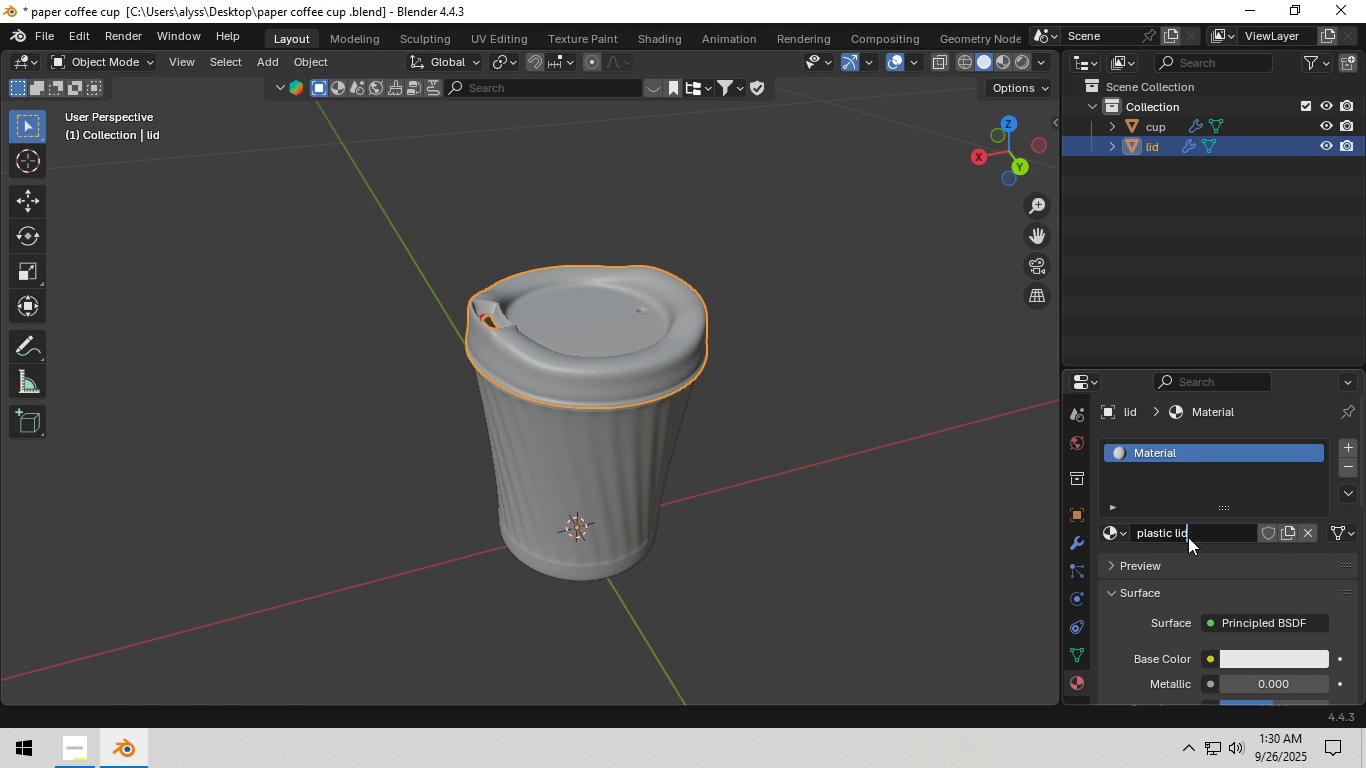 
key(Enter)
 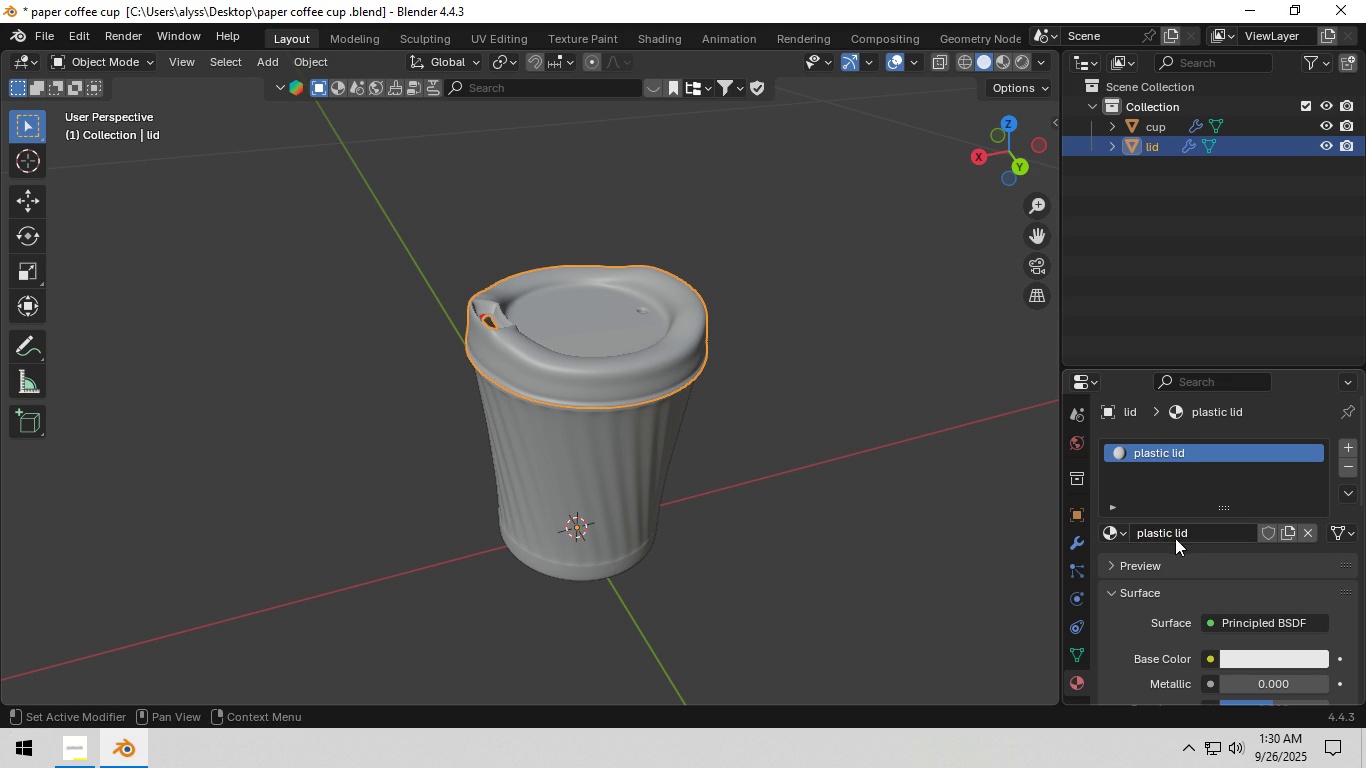 
scroll: coordinate [1183, 626], scroll_direction: down, amount: 5.0
 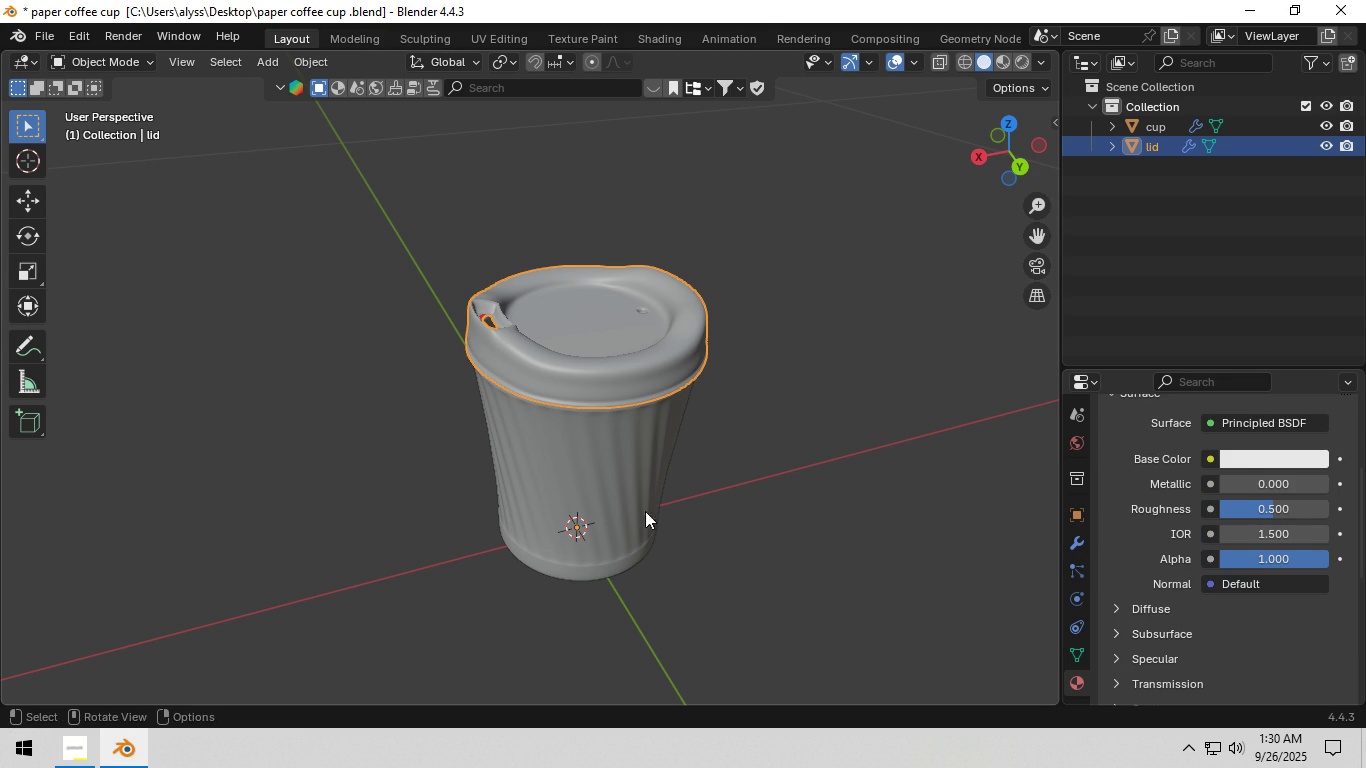 
left_click([621, 504])